 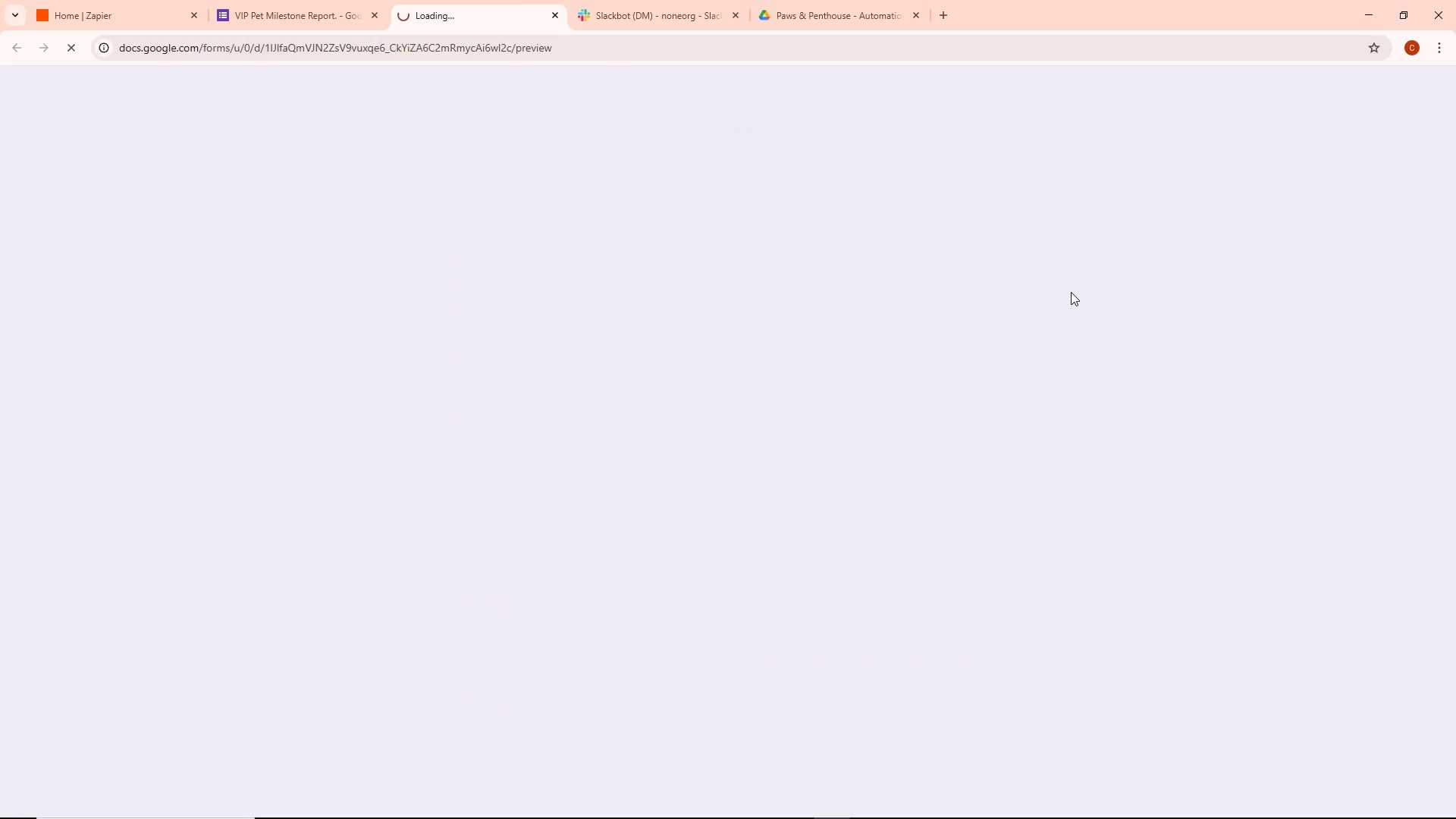 
left_click([548, 347])
 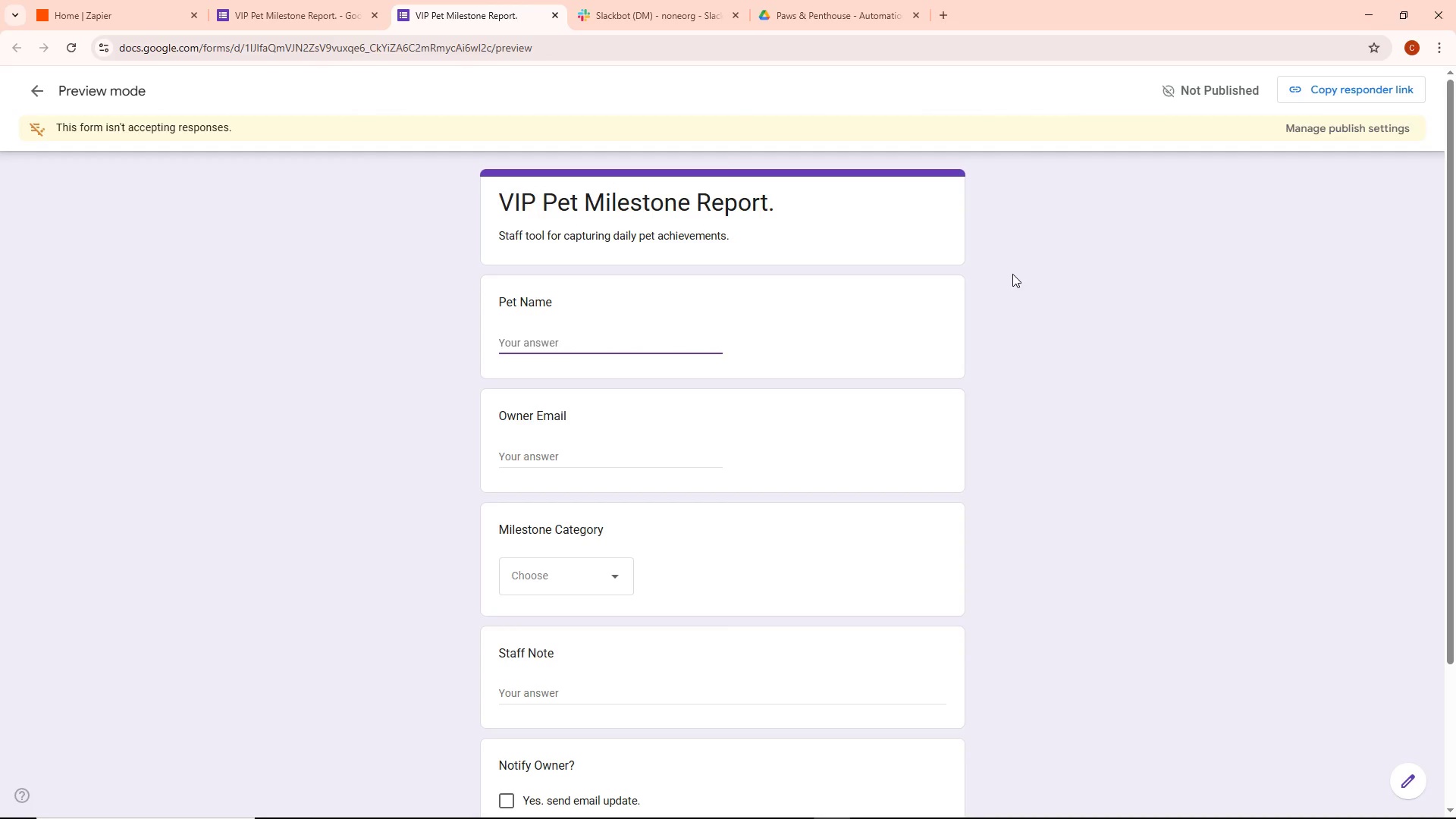 
wait(6.88)
 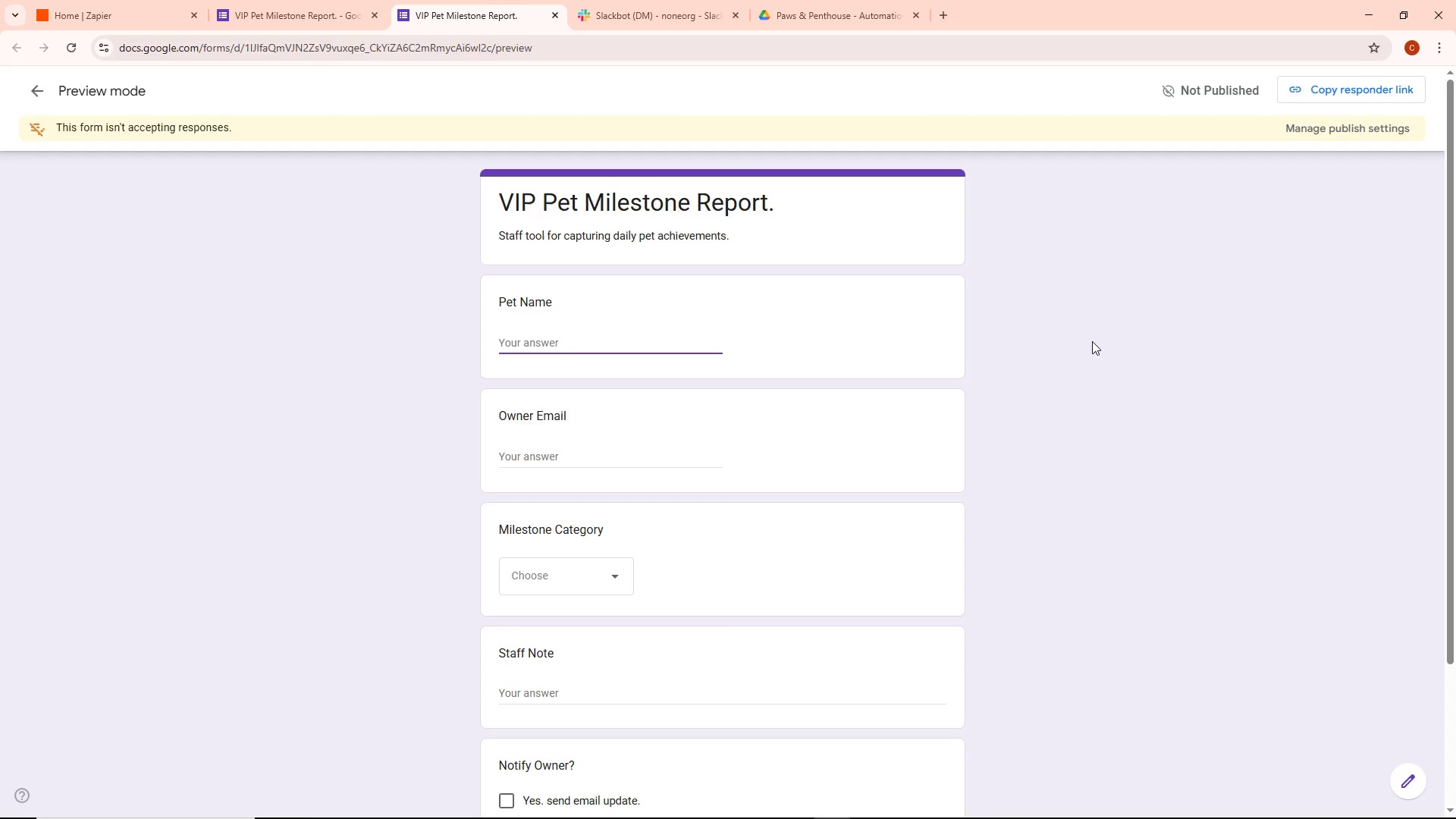 
mouse_move([140, -2])
 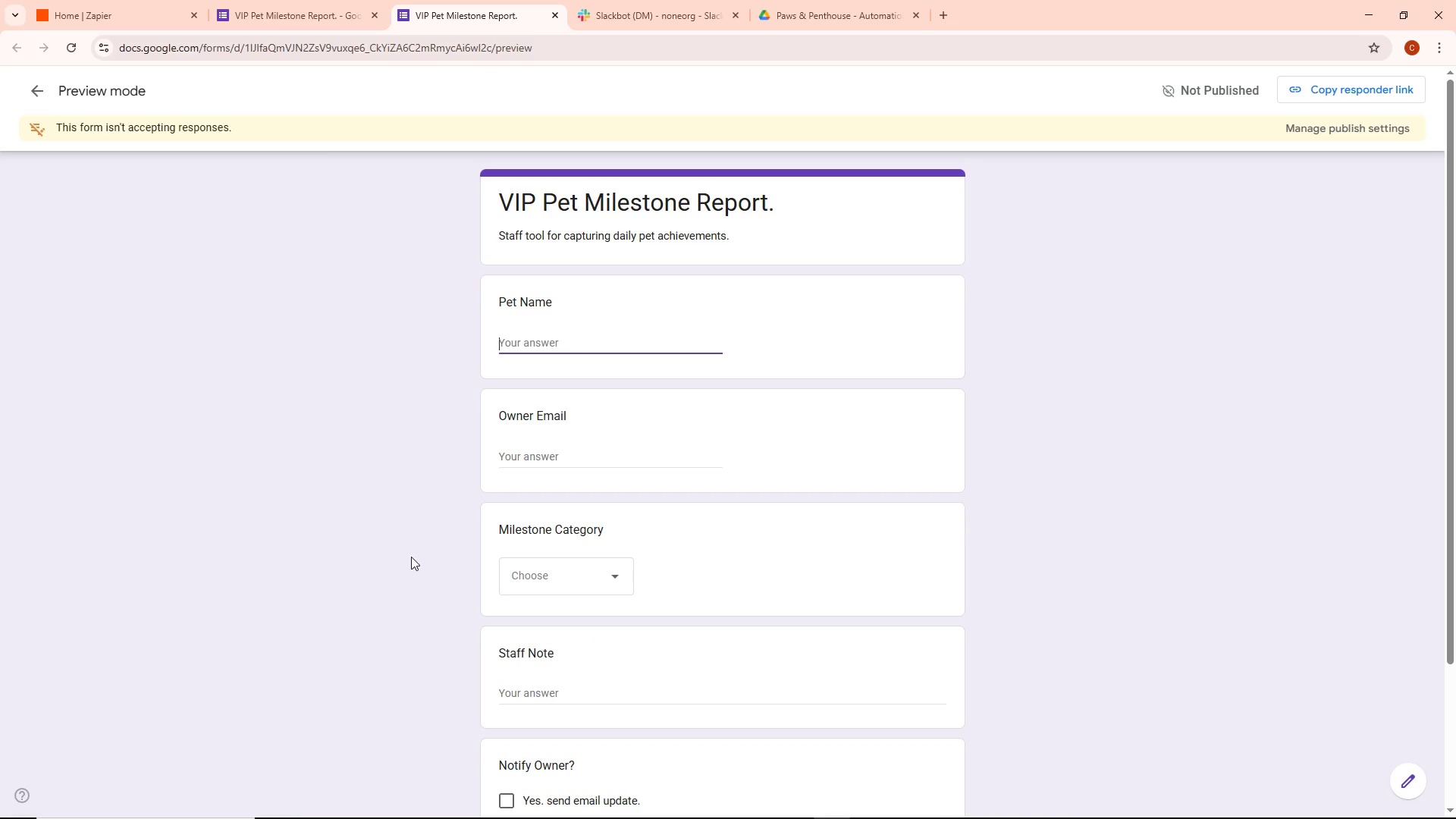 
left_click([561, 579])
 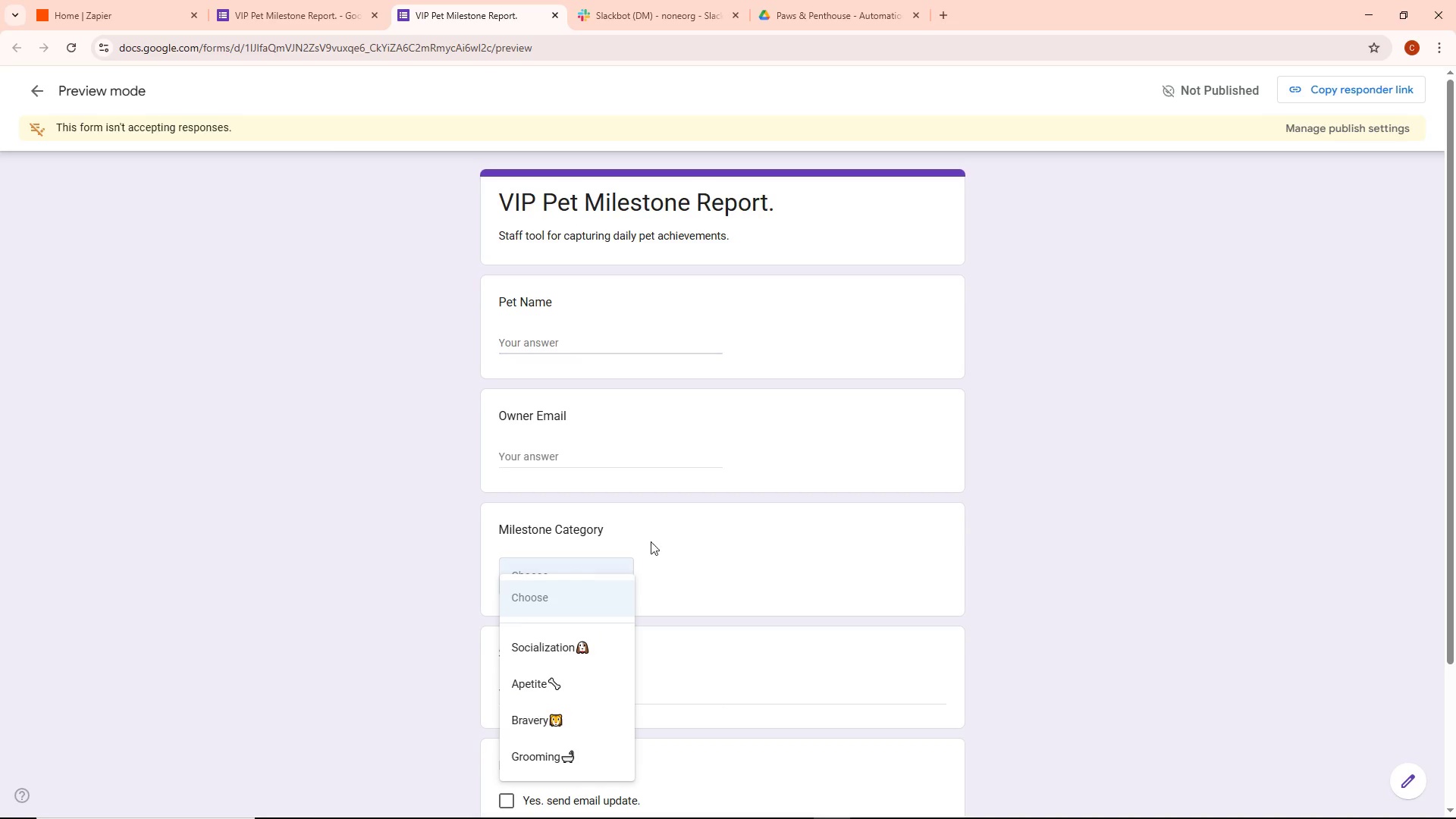 
scroll: coordinate [657, 536], scroll_direction: down, amount: 2.0
 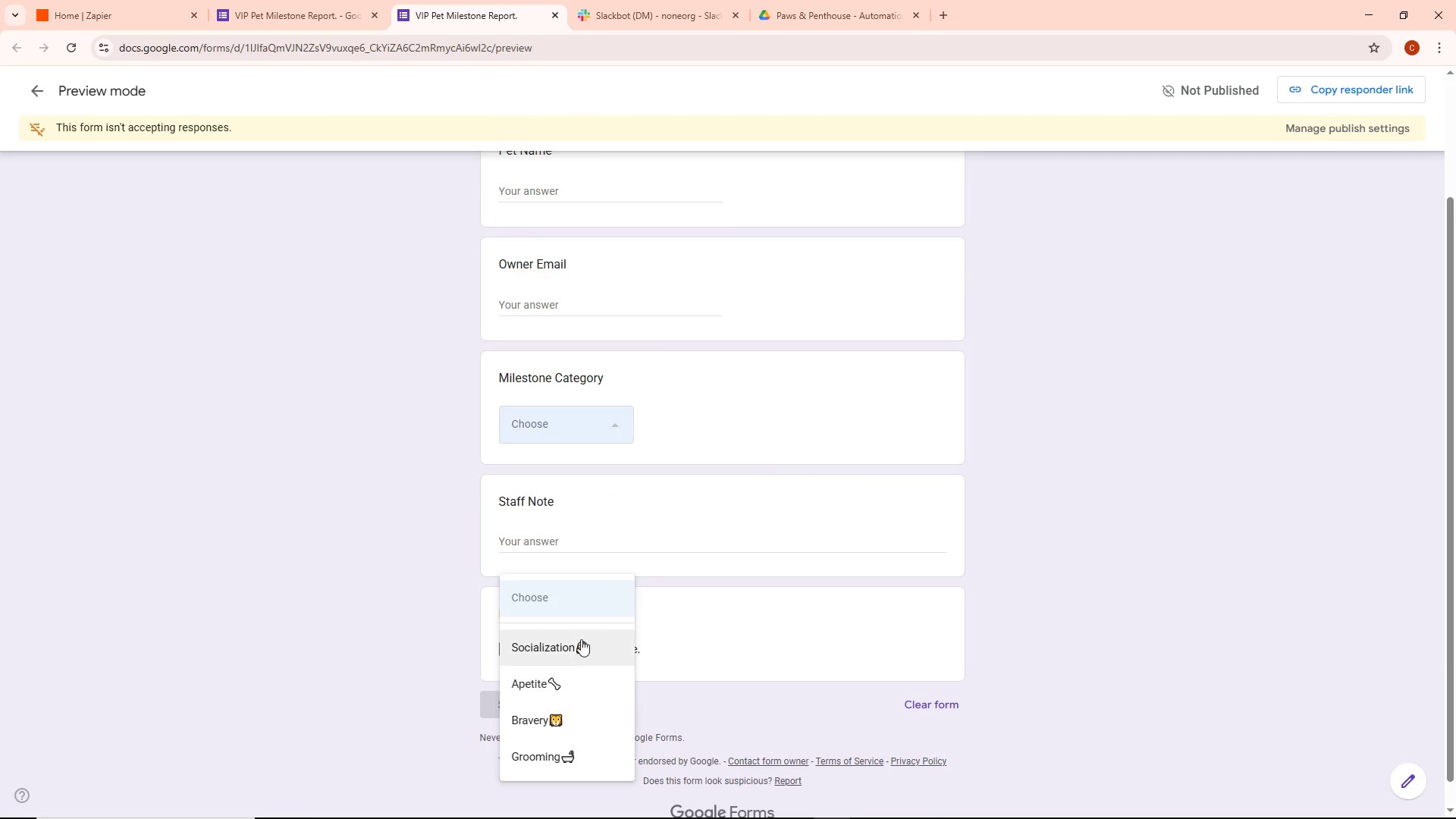 
left_click([768, 400])
 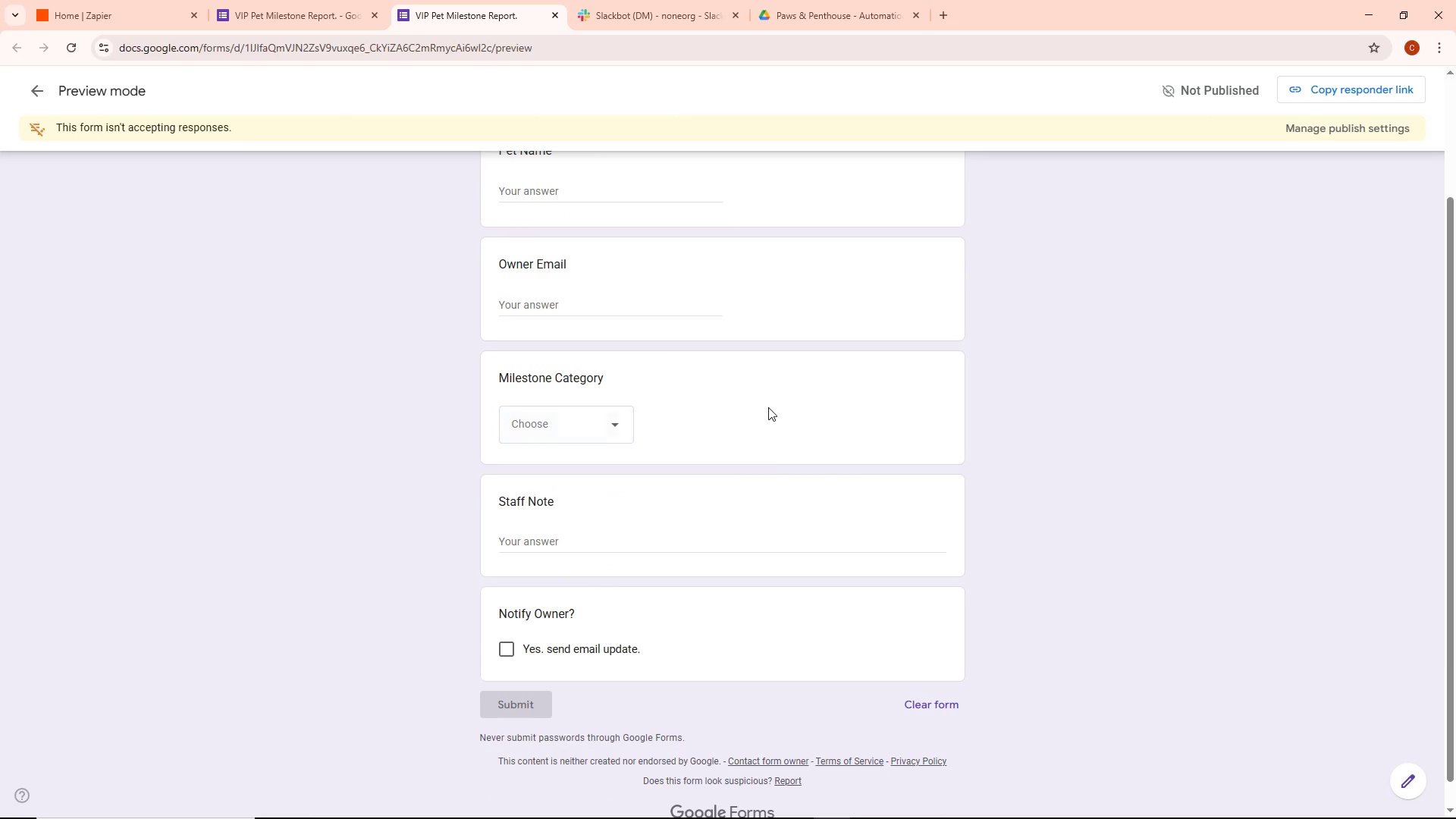 
scroll: coordinate [767, 410], scroll_direction: down, amount: 1.0
 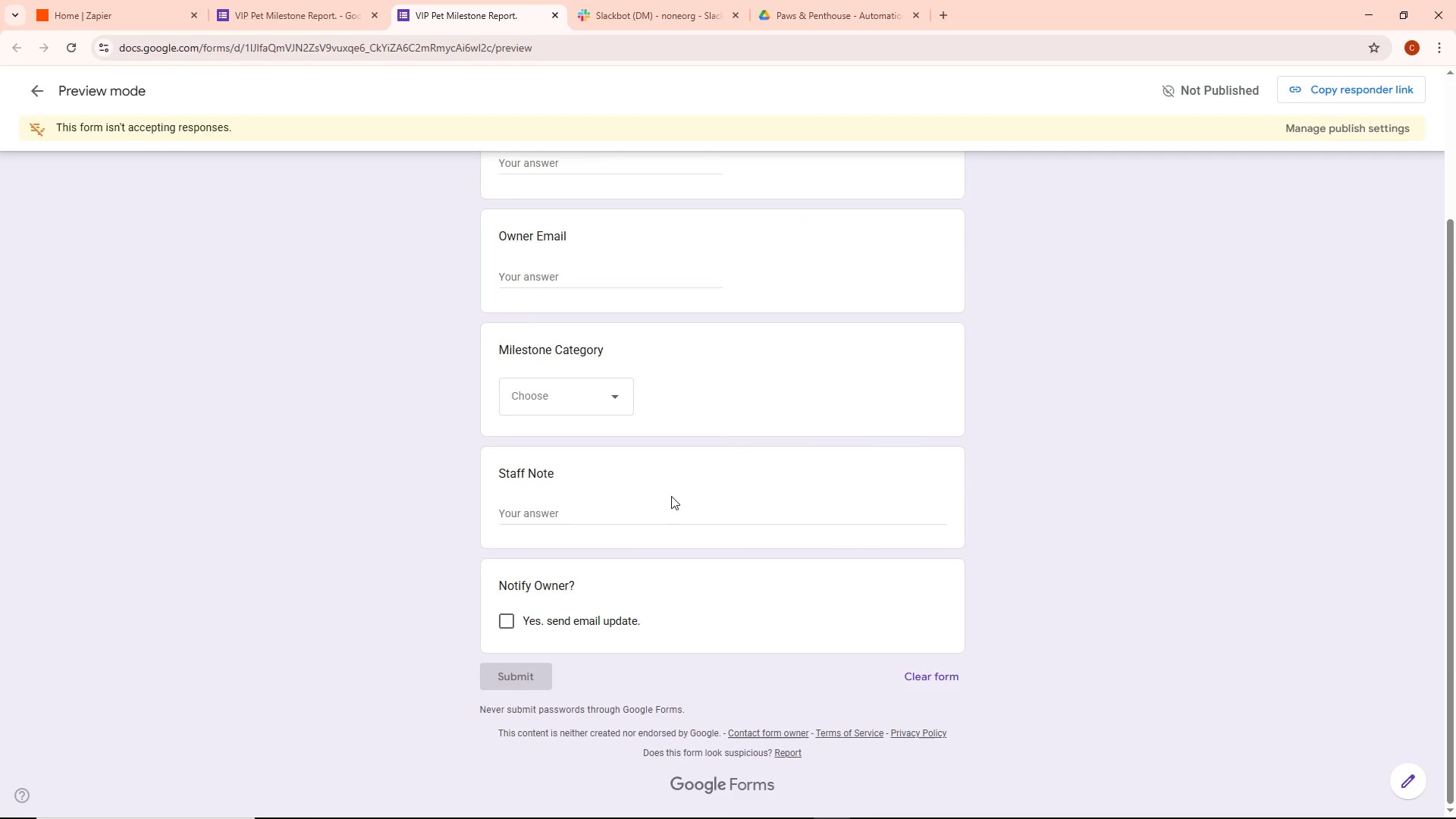 
left_click([648, 512])
 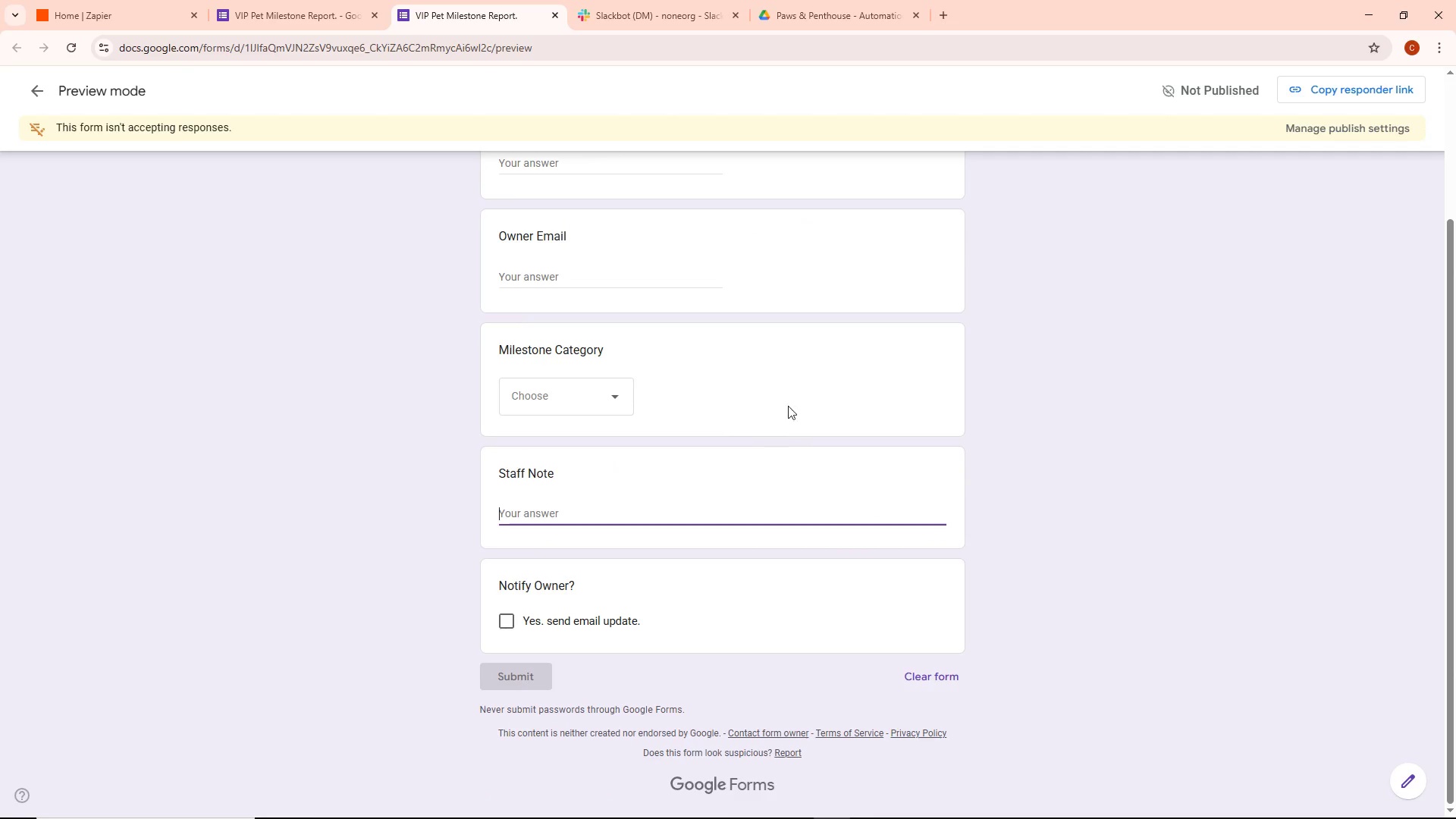 
scroll: coordinate [797, 394], scroll_direction: up, amount: 5.0
 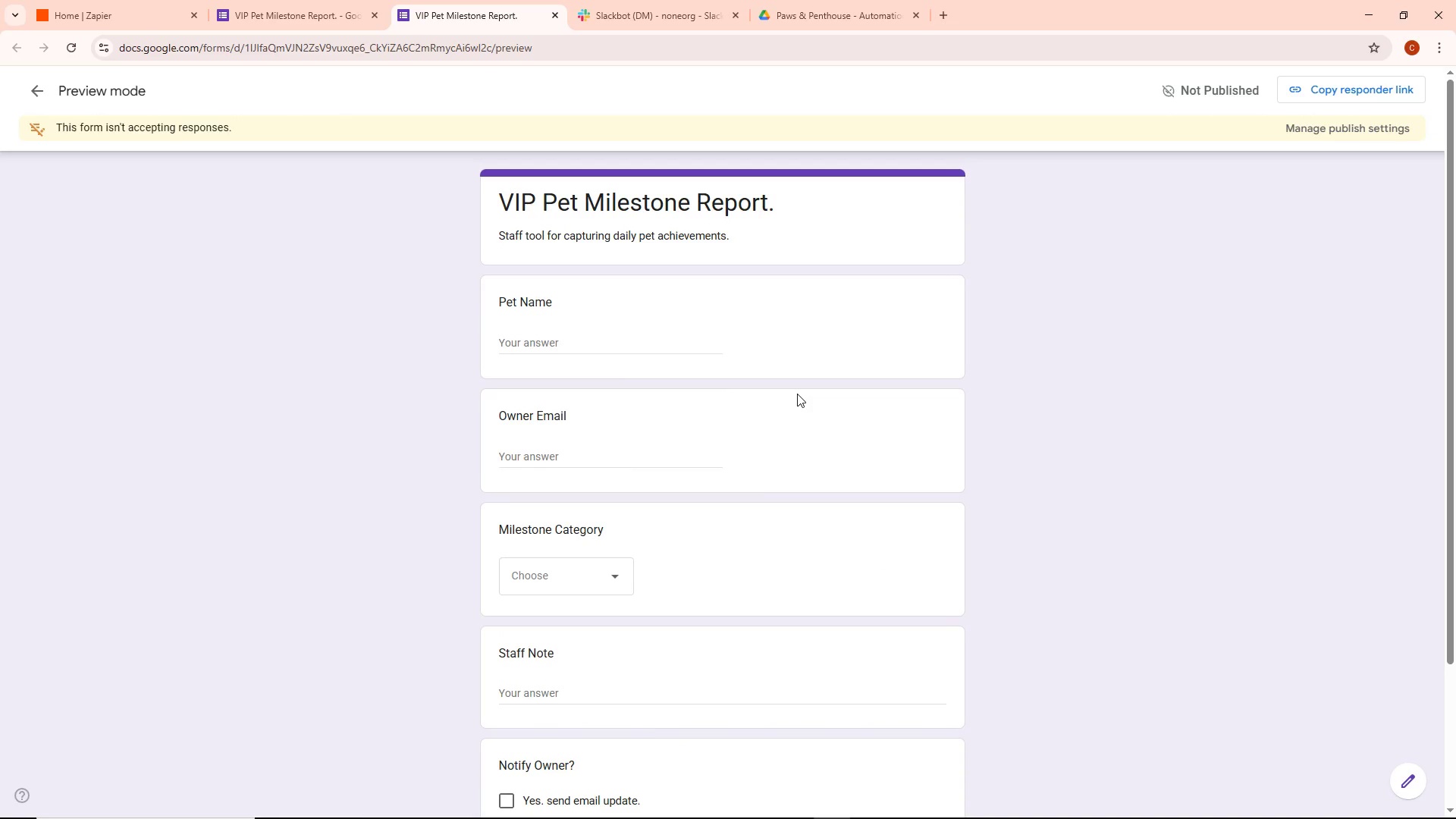 
scroll: coordinate [797, 394], scroll_direction: down, amount: 3.0
 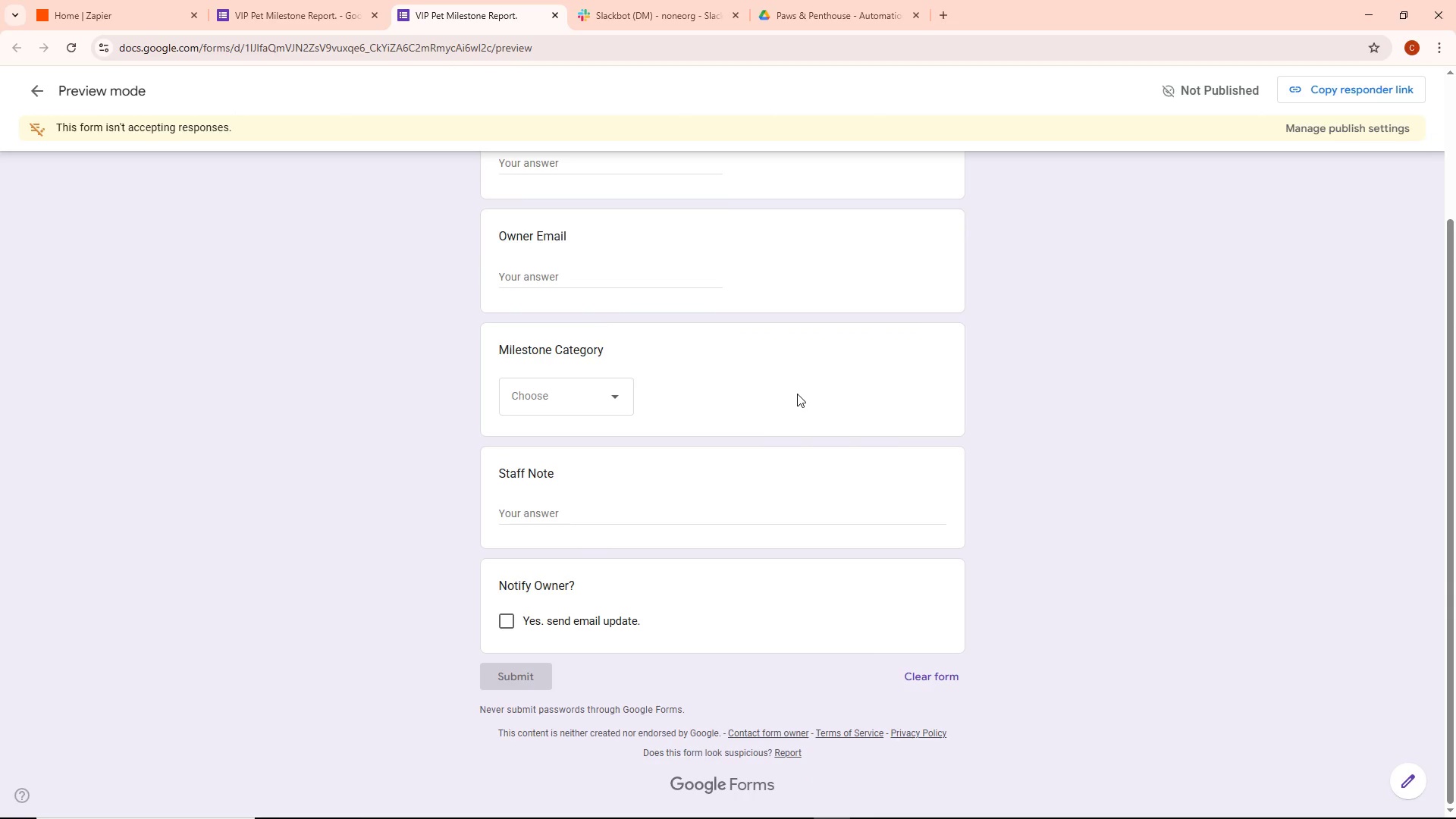 
scroll: coordinate [797, 394], scroll_direction: up, amount: 5.0
 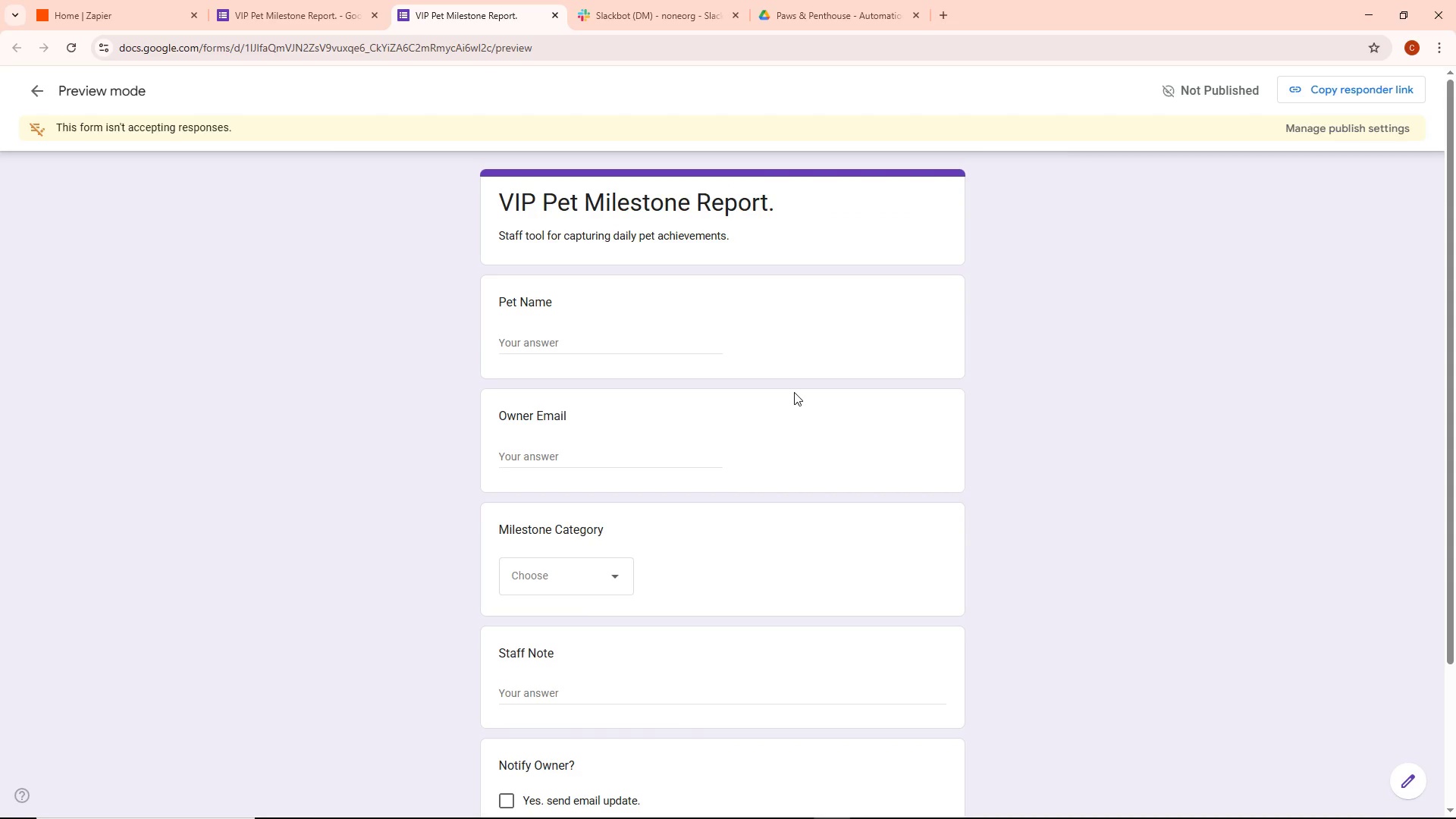 
wait(18.95)
 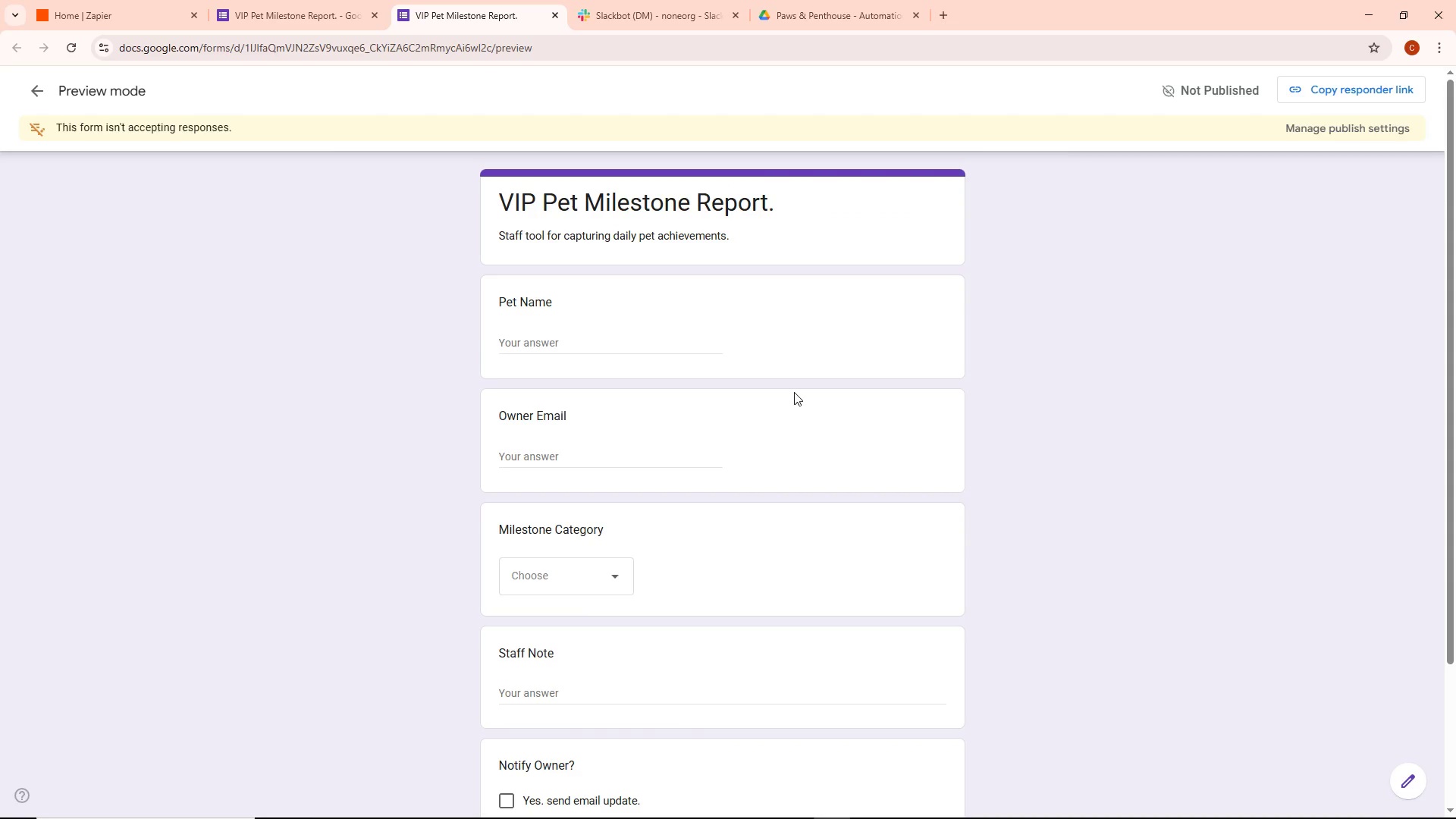 
scroll: coordinate [773, 312], scroll_direction: down, amount: 3.0
 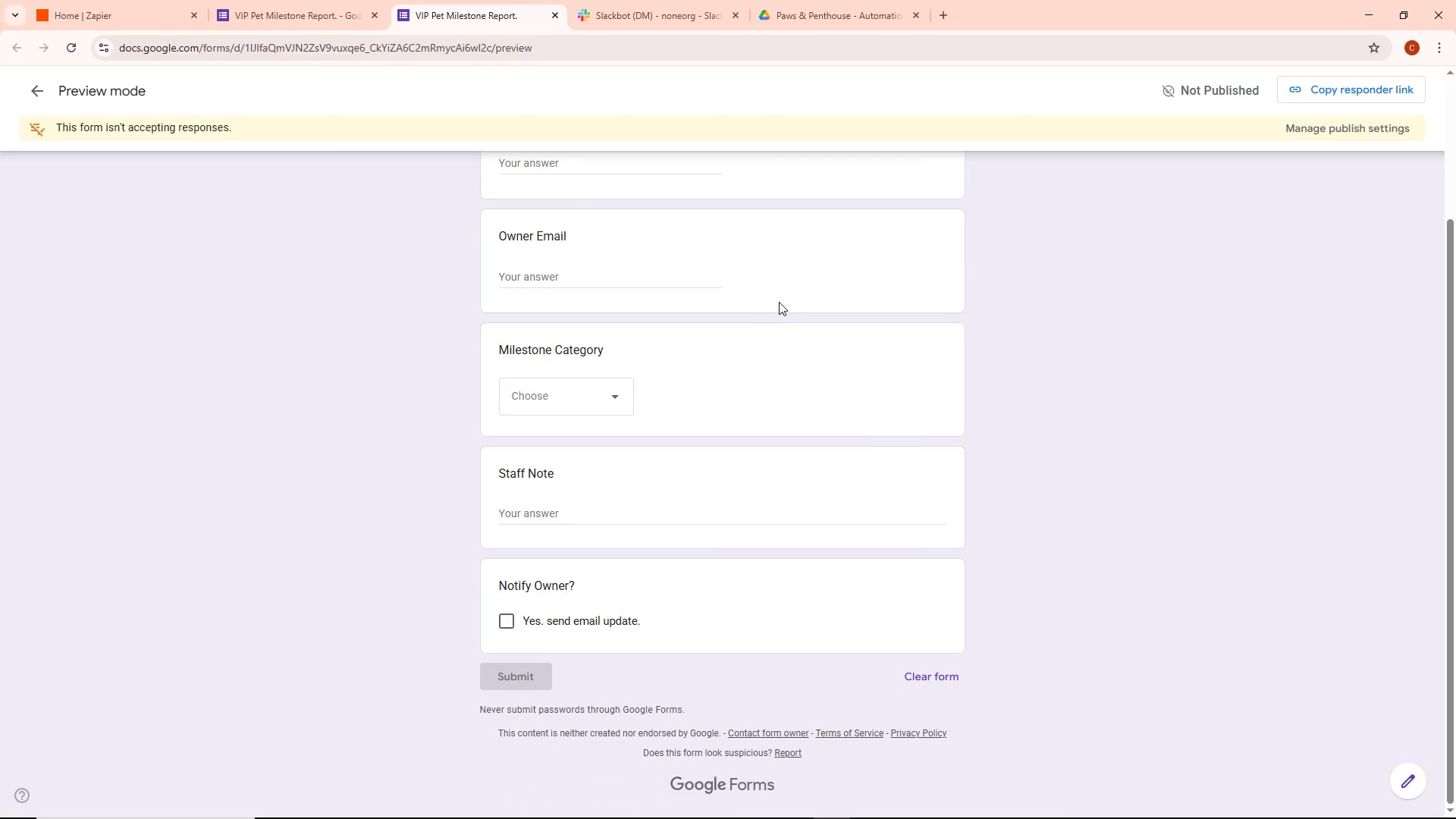 
wait(7.39)
 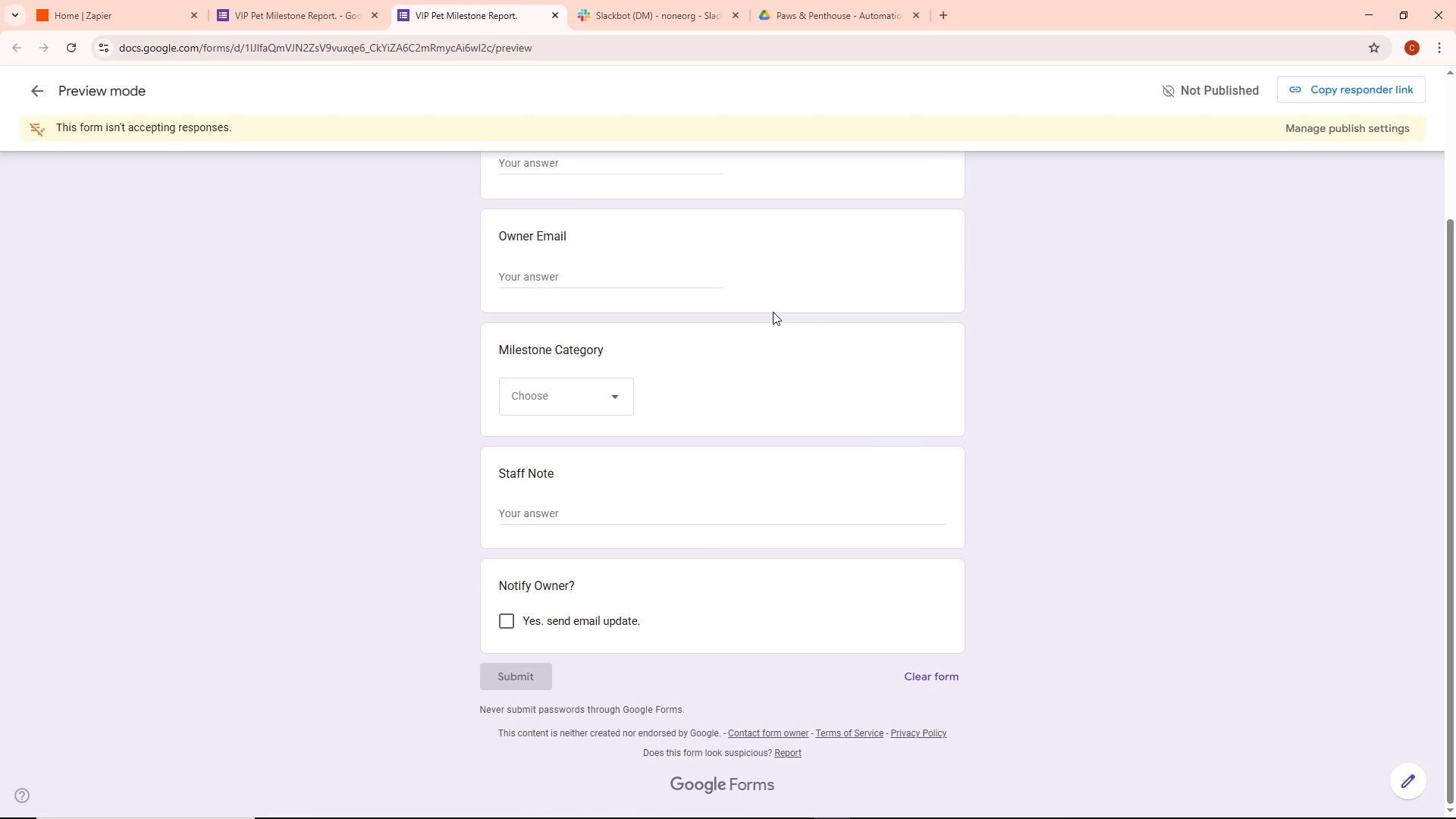 
left_click([621, 0])
 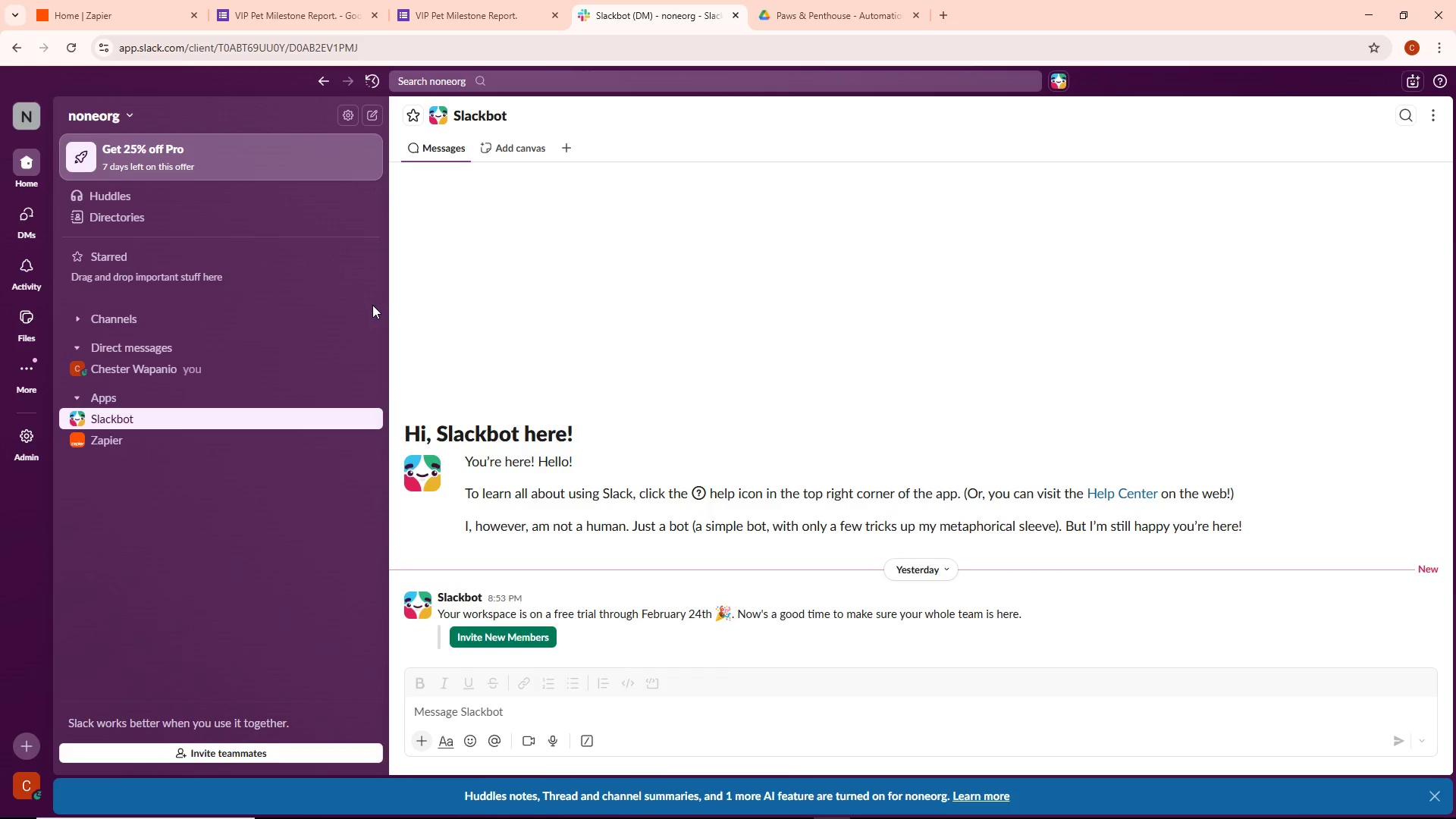 
left_click([345, 313])
 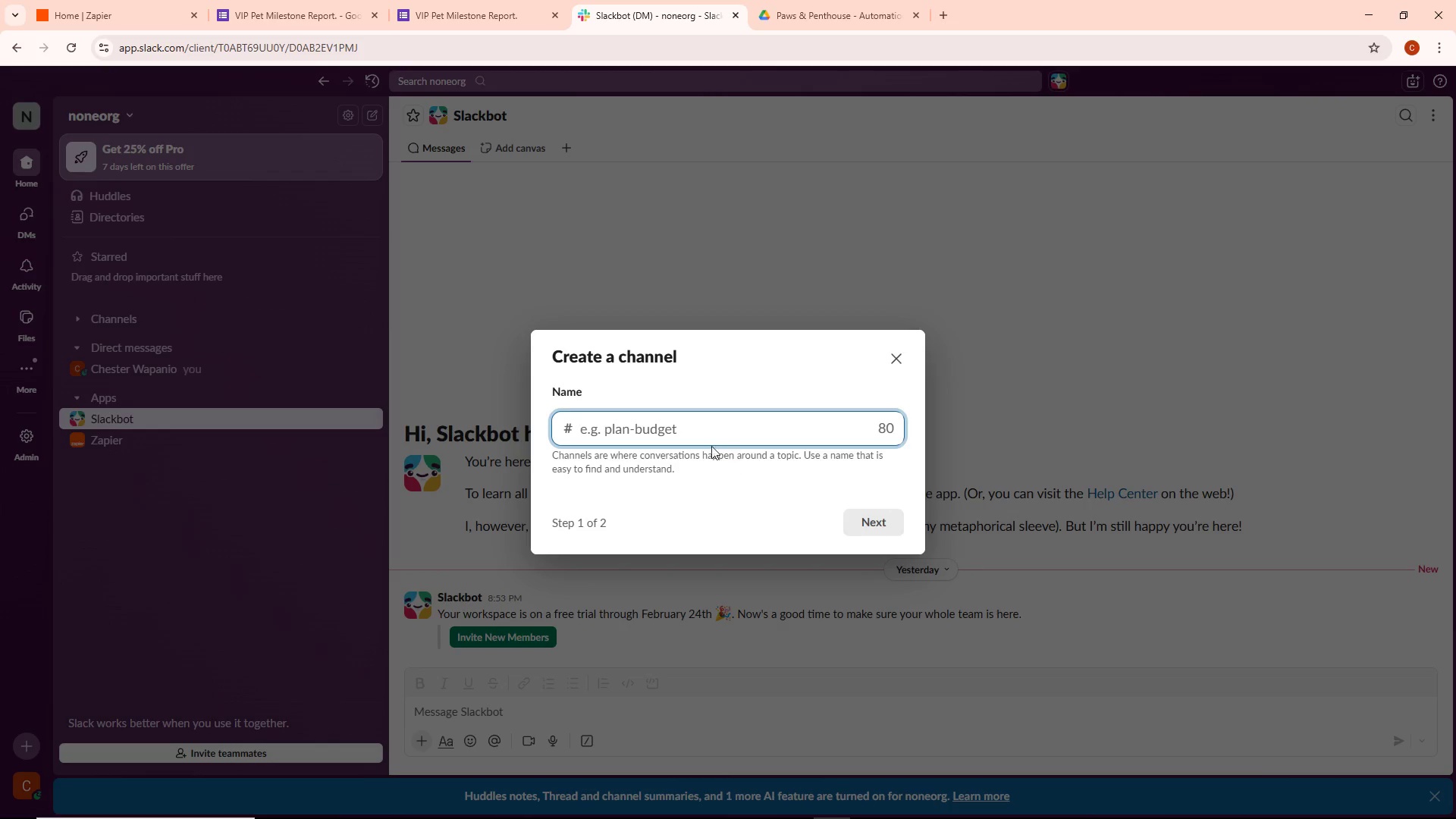 
left_click([682, 429])
 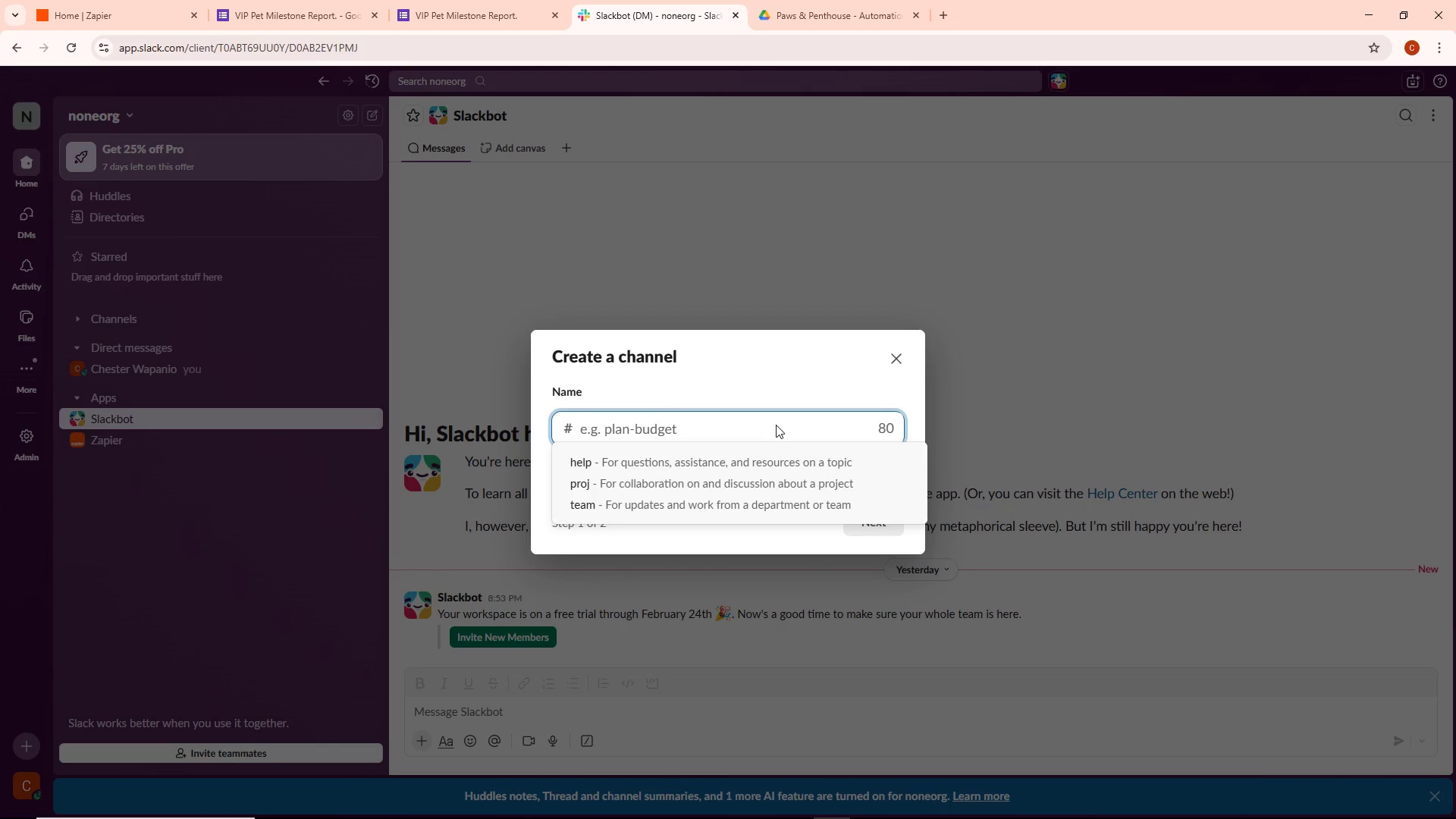 
key(Alt+AltLeft)
 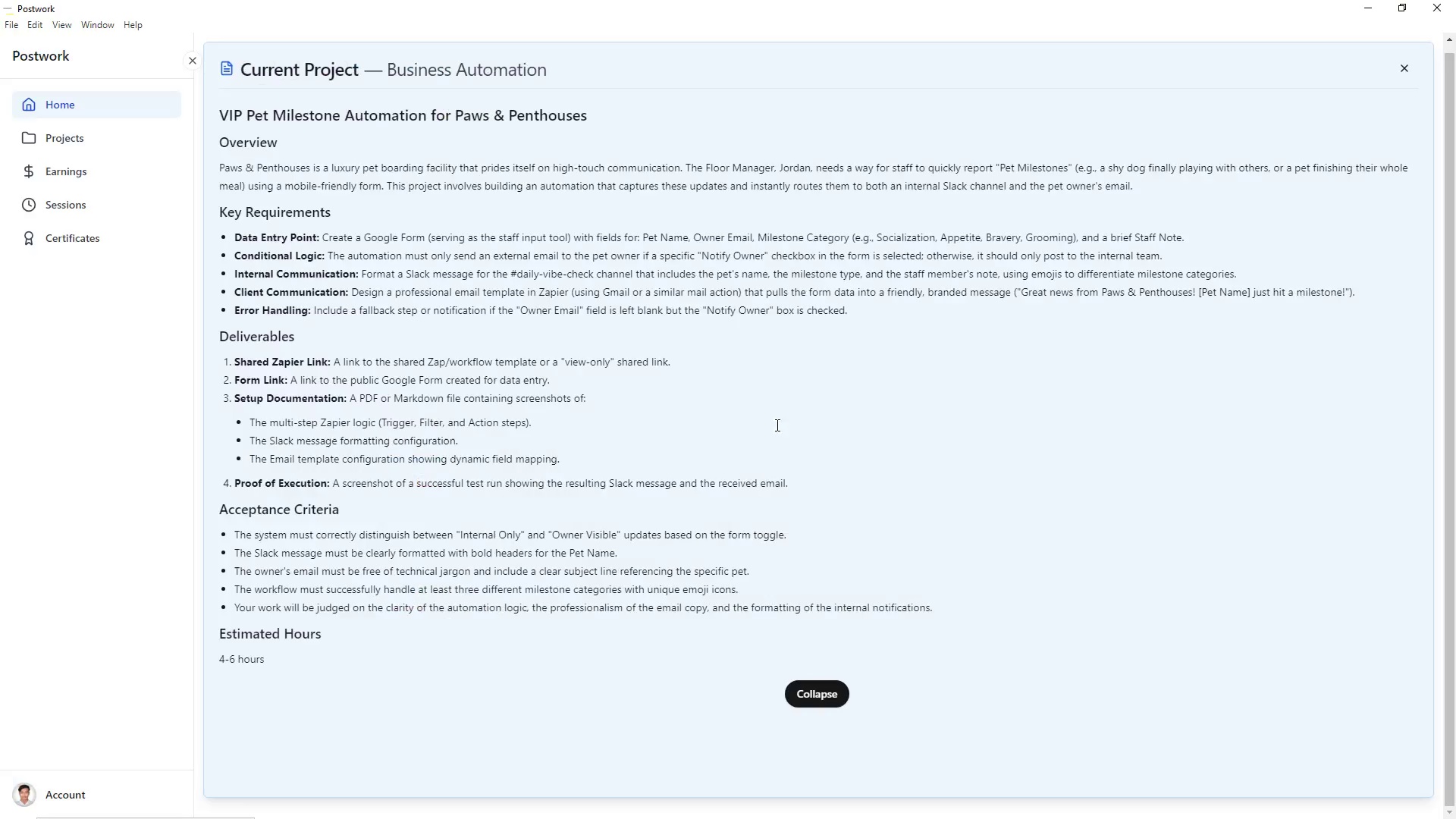 
key(Alt+Tab)